 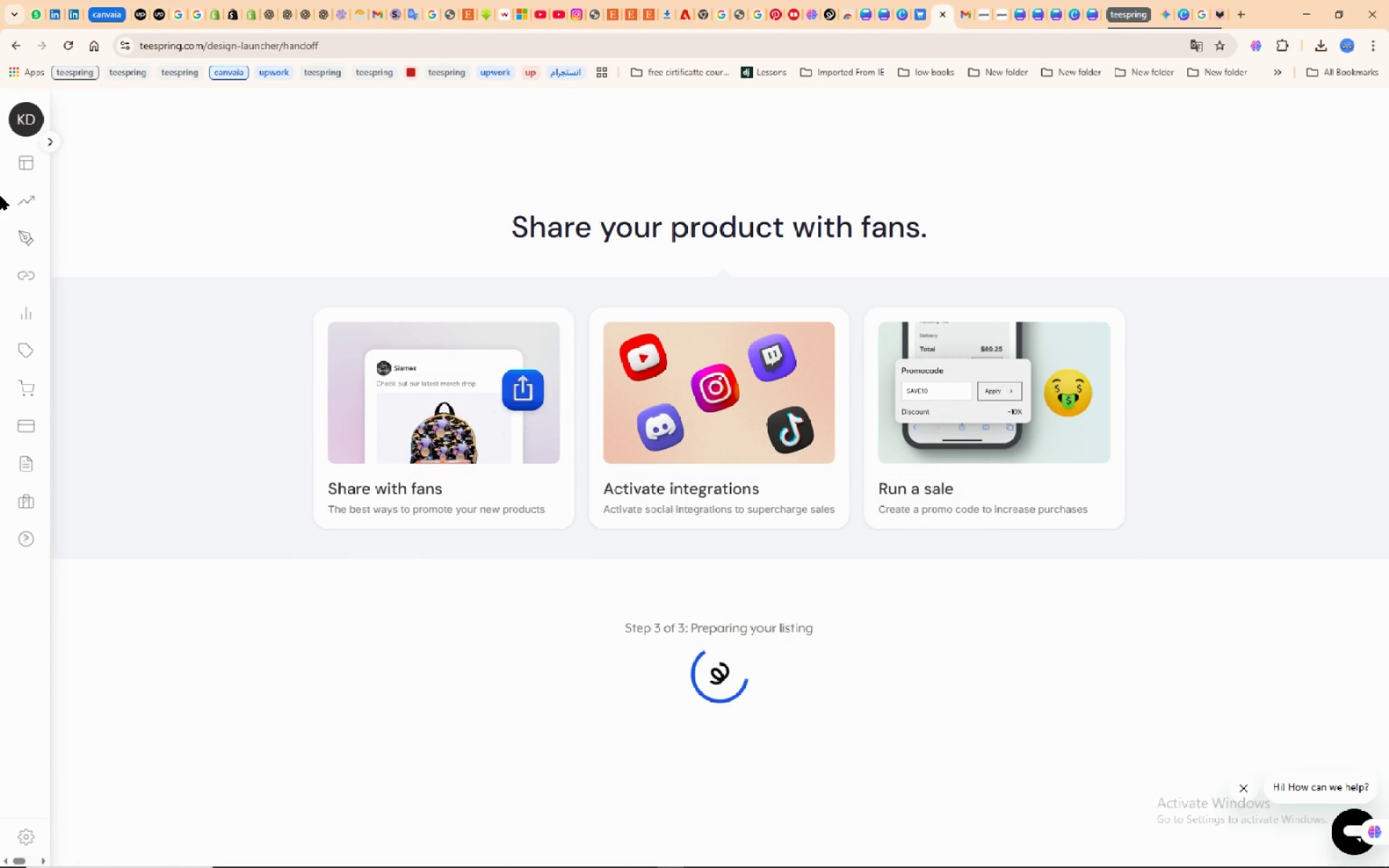 
mouse_move([97, 197])
 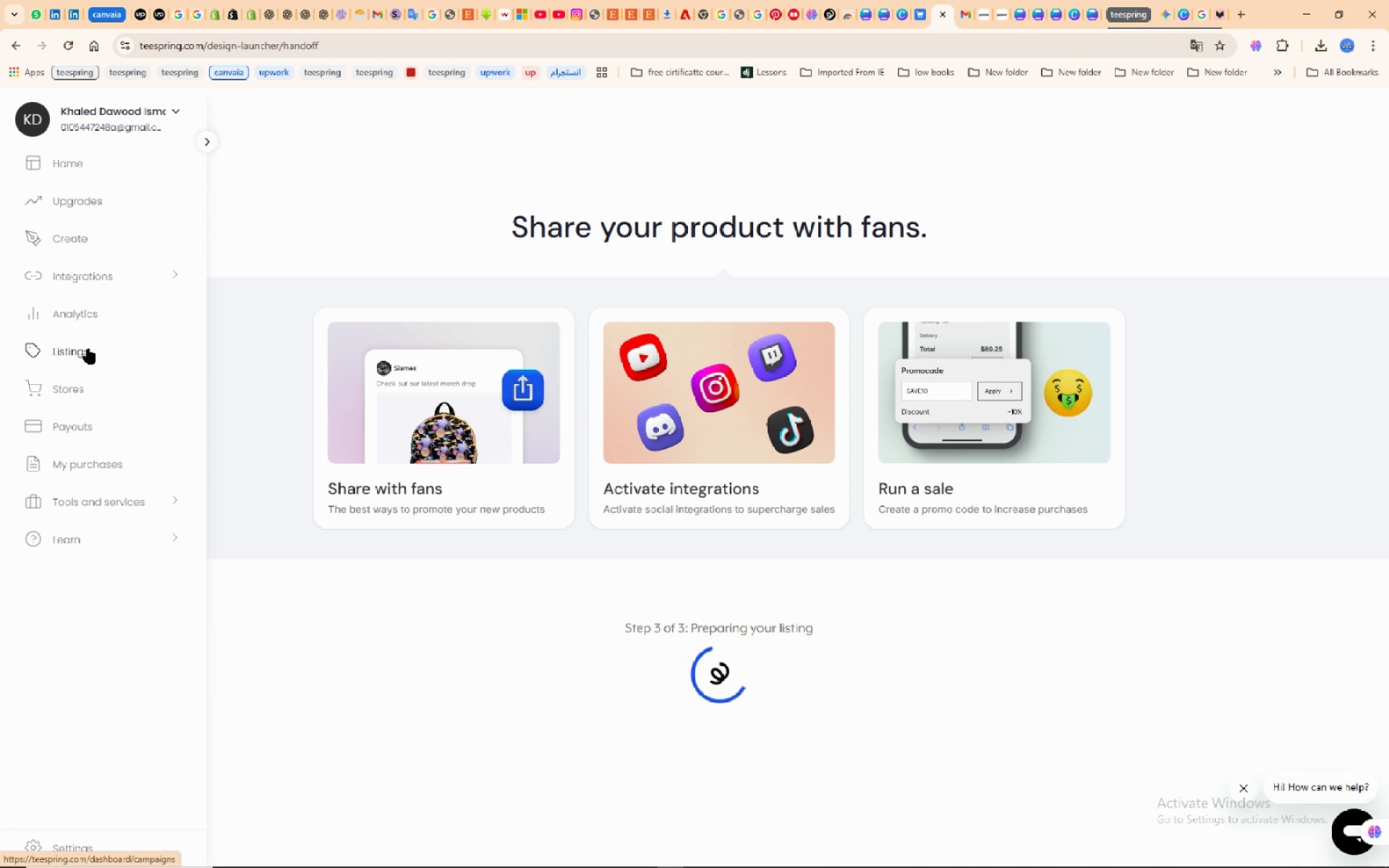 
wait(8.61)
 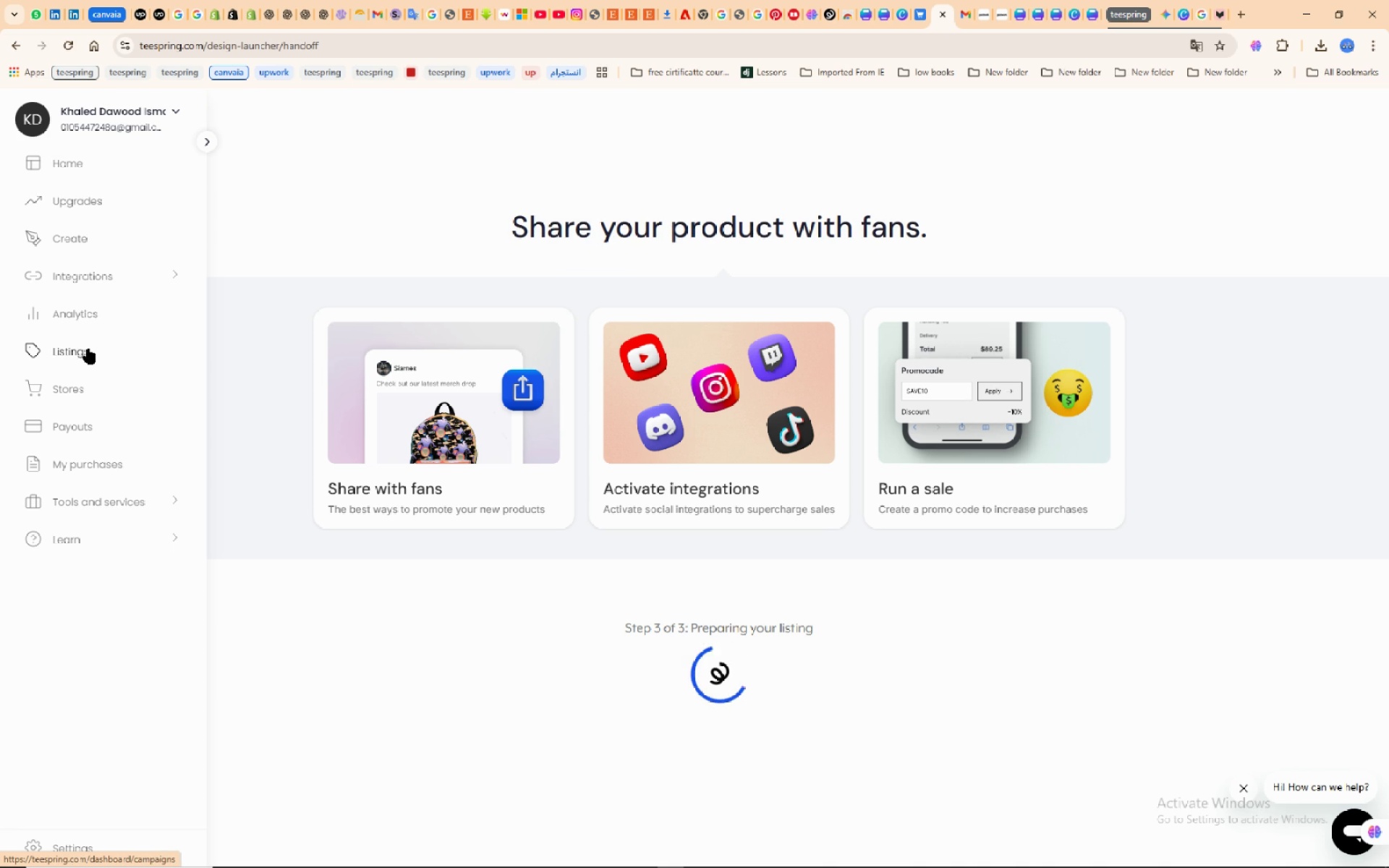 
scroll: coordinate [1015, 287], scroll_direction: down, amount: 4.0
 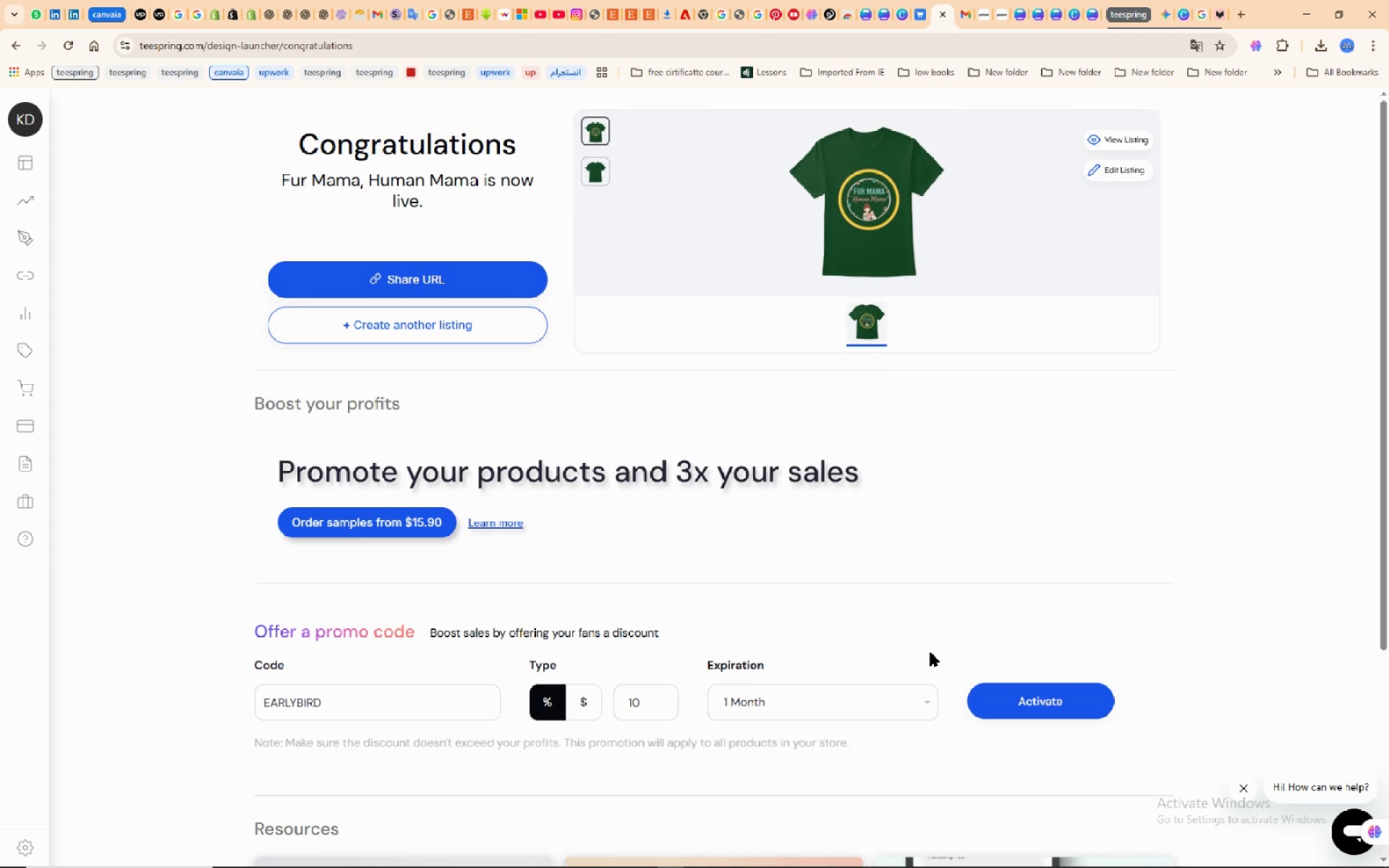 
scroll: coordinate [858, 616], scroll_direction: up, amount: 7.0
 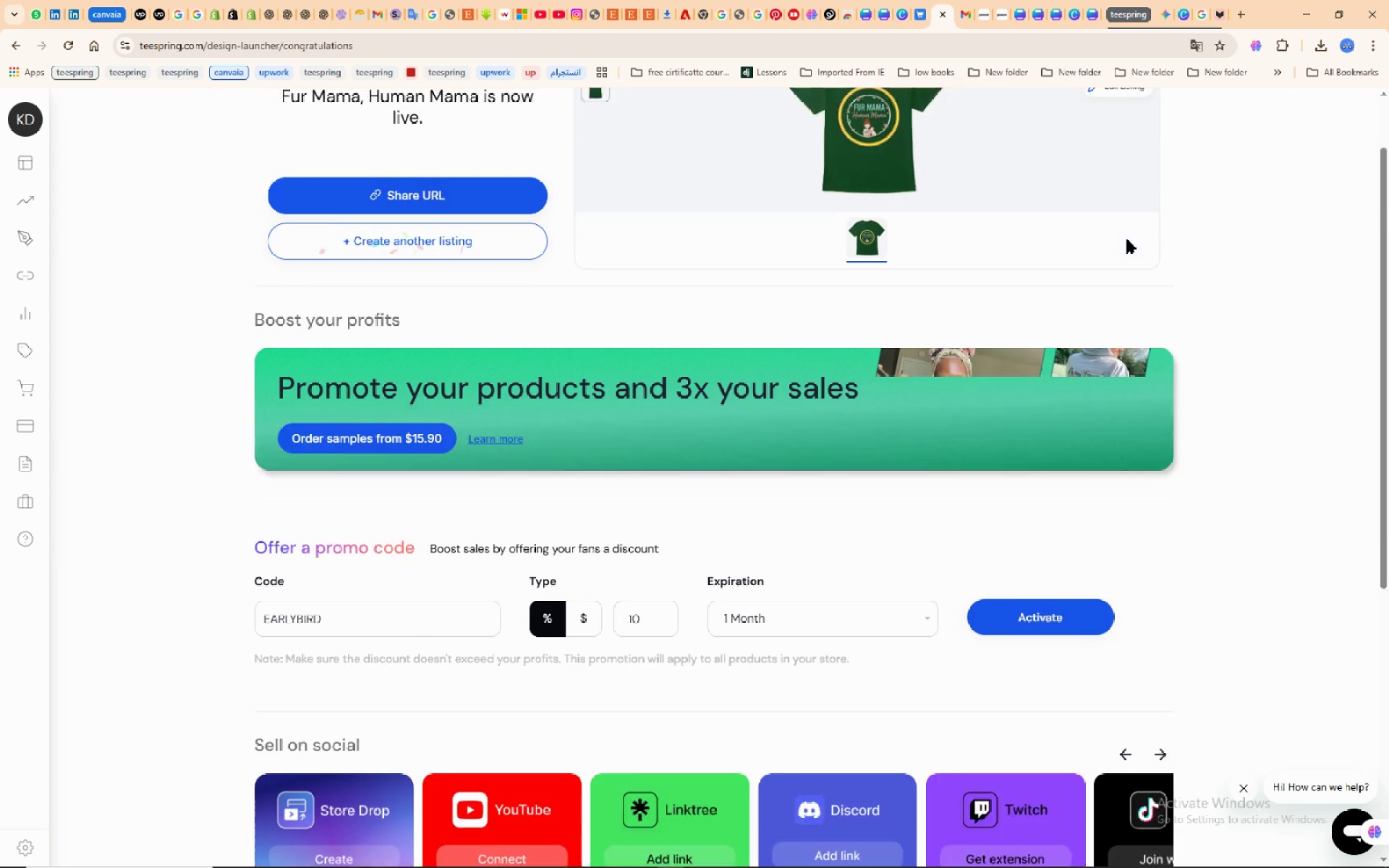 
scroll: coordinate [1127, 239], scroll_direction: down, amount: 3.0
 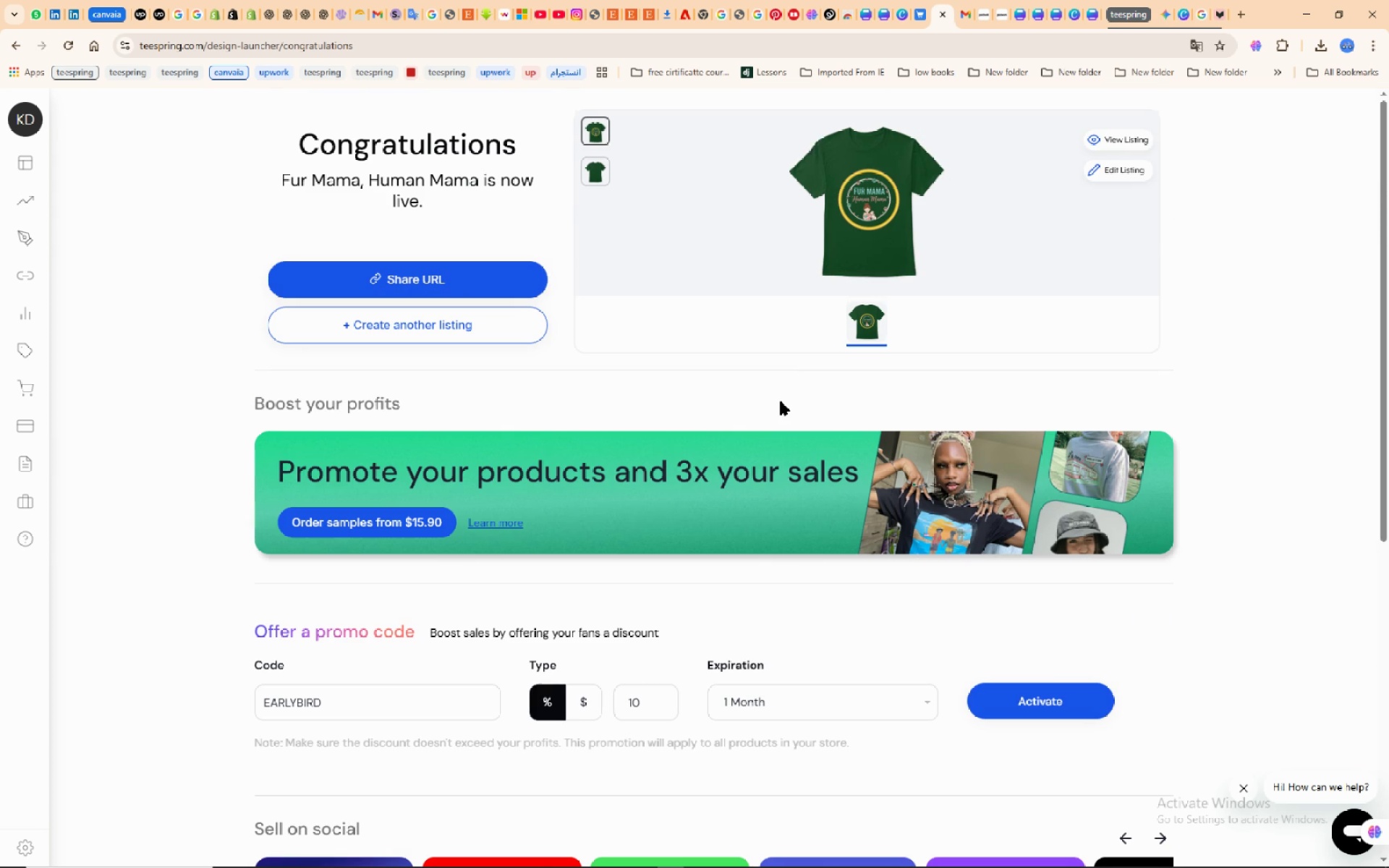 
scroll: coordinate [786, 396], scroll_direction: up, amount: 5.0
 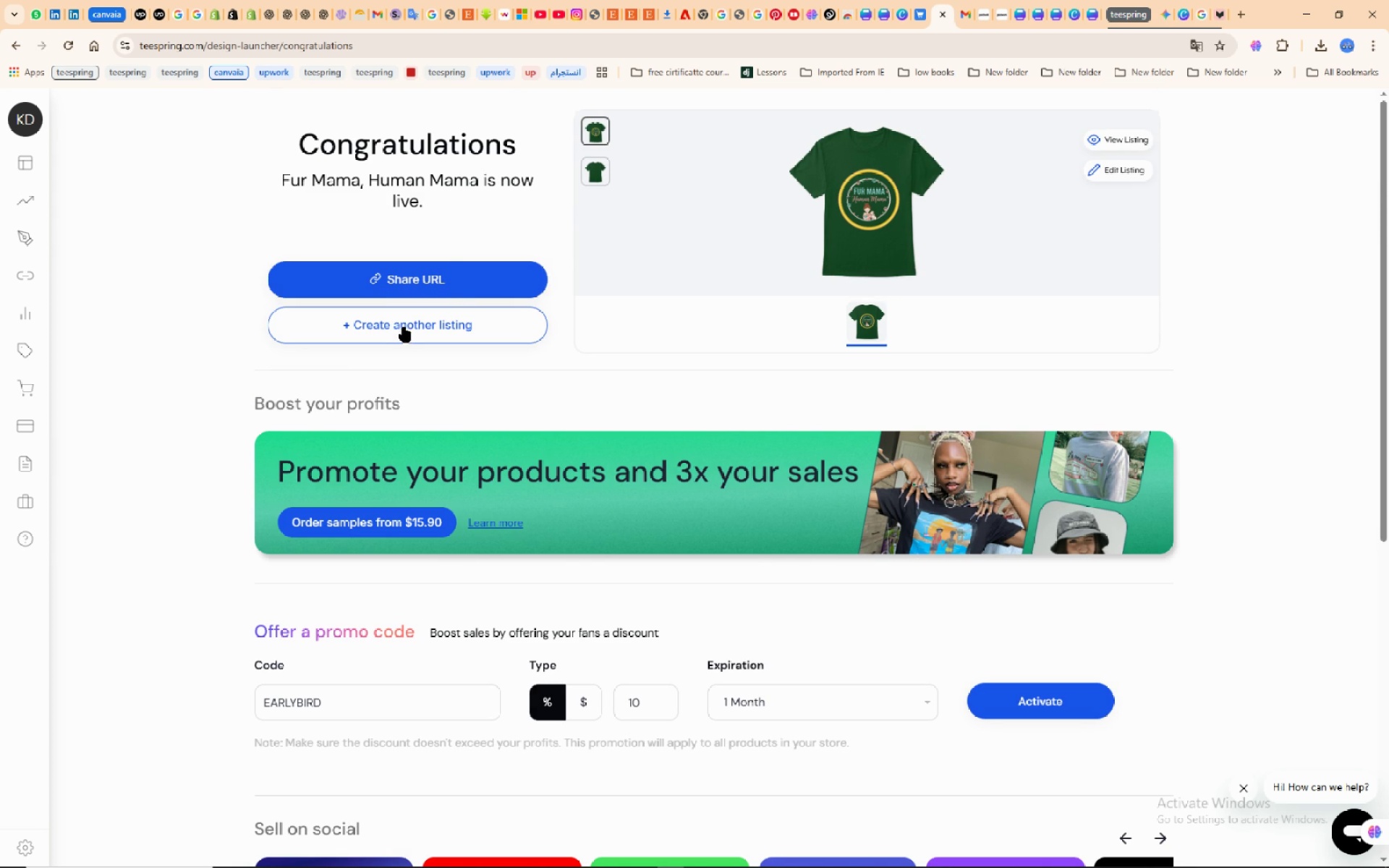 
left_click([402, 327])
 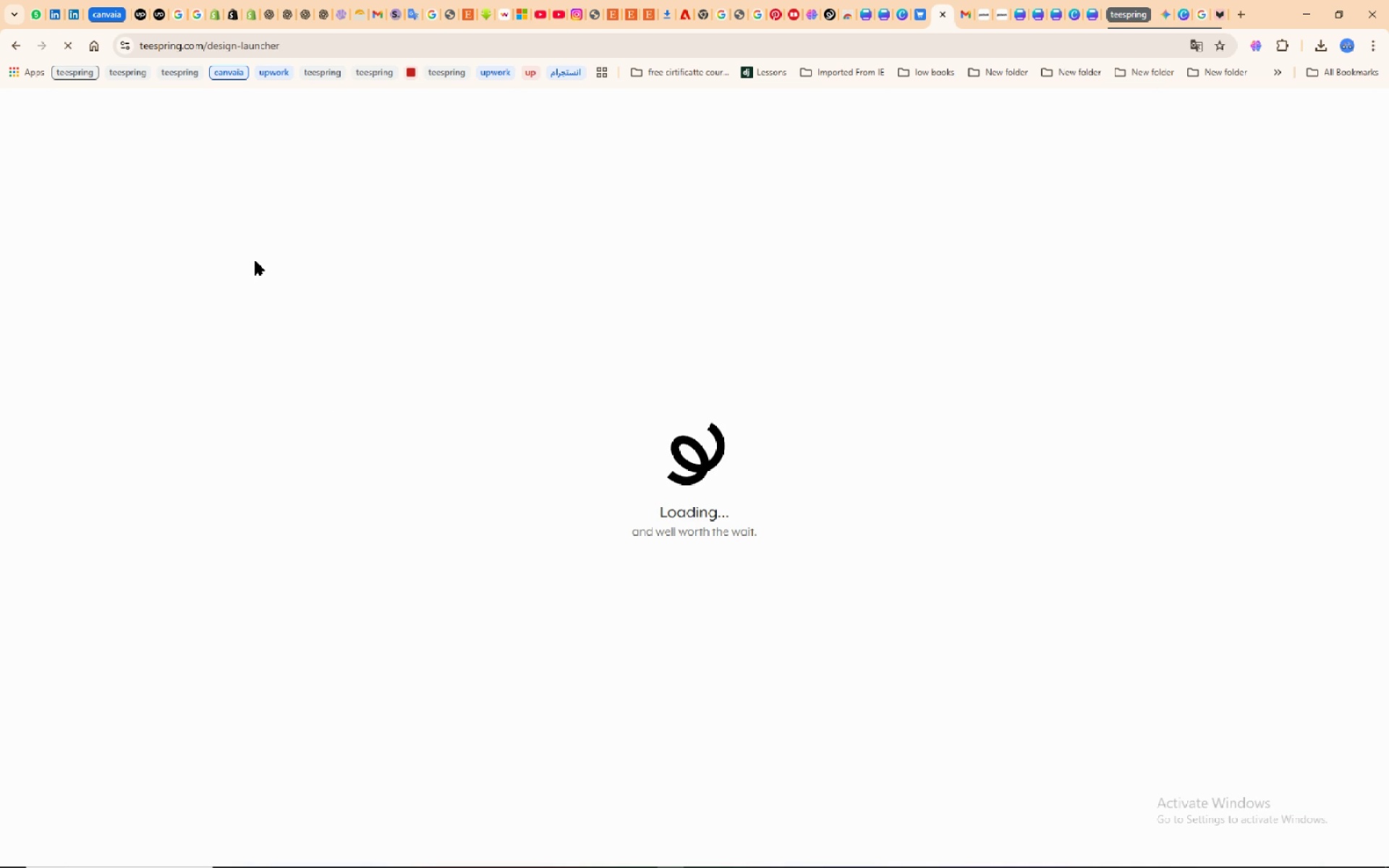 
wait(11.88)
 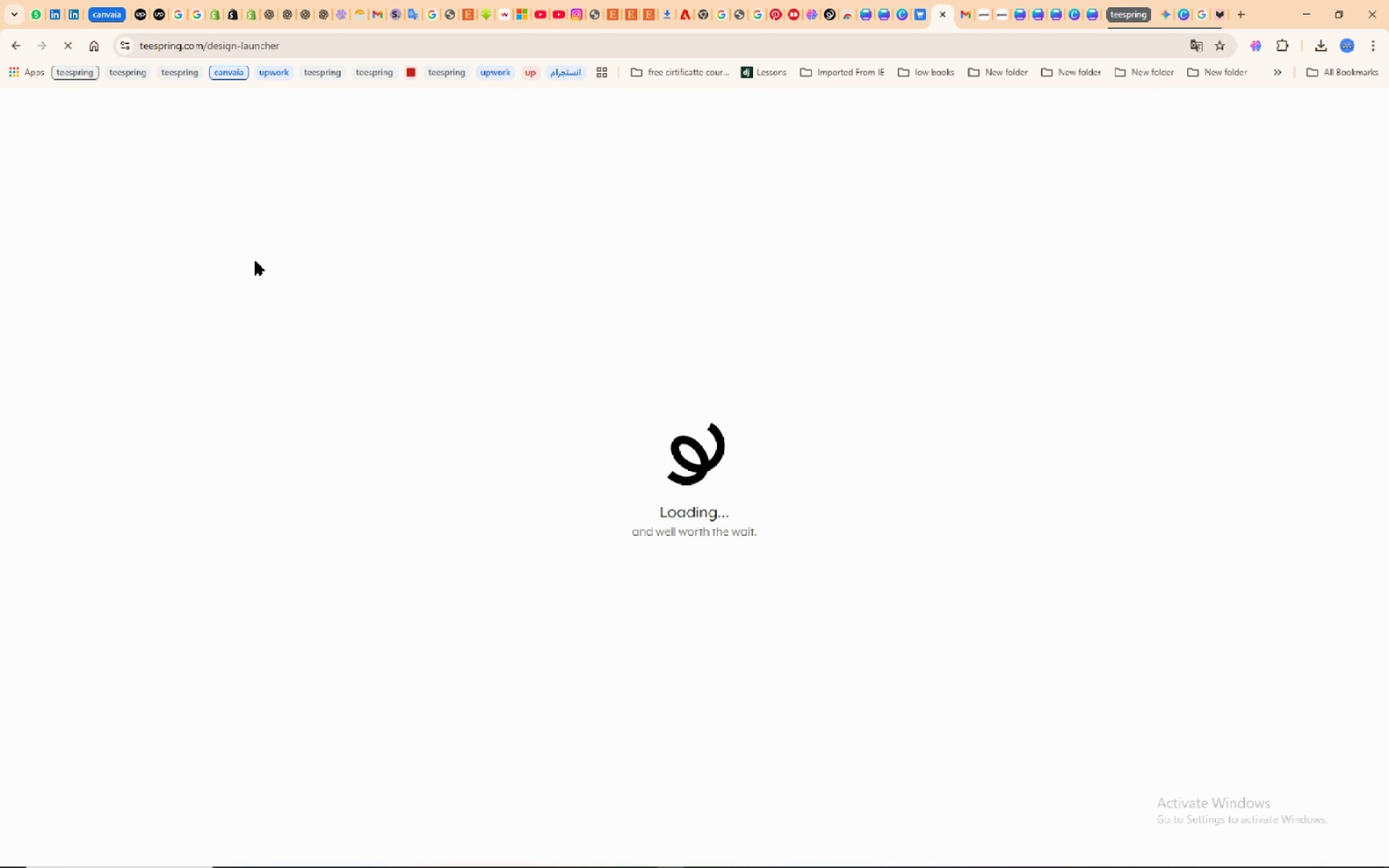 
left_click([409, 666])
 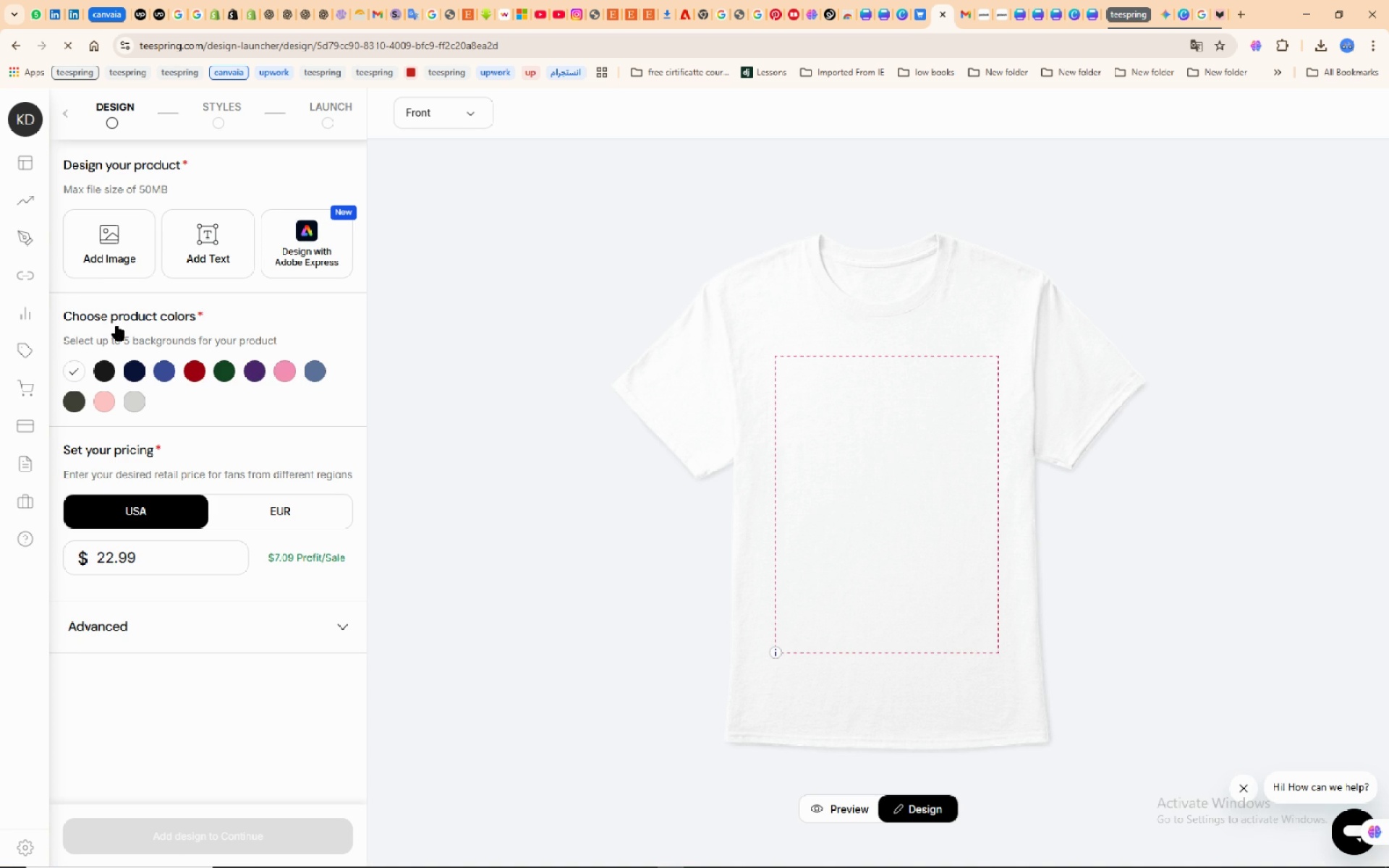 
wait(6.34)
 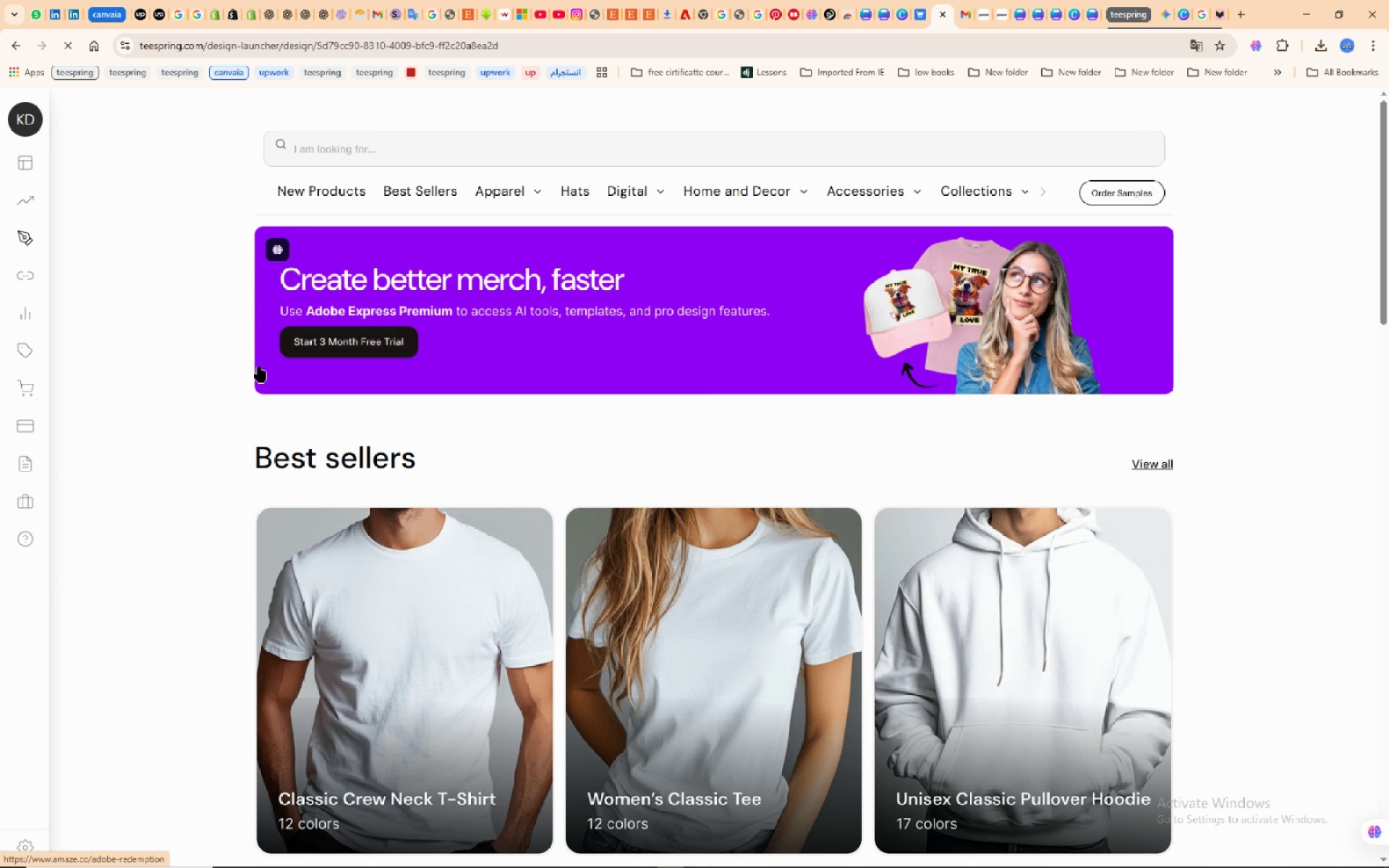 
left_click([106, 239])
 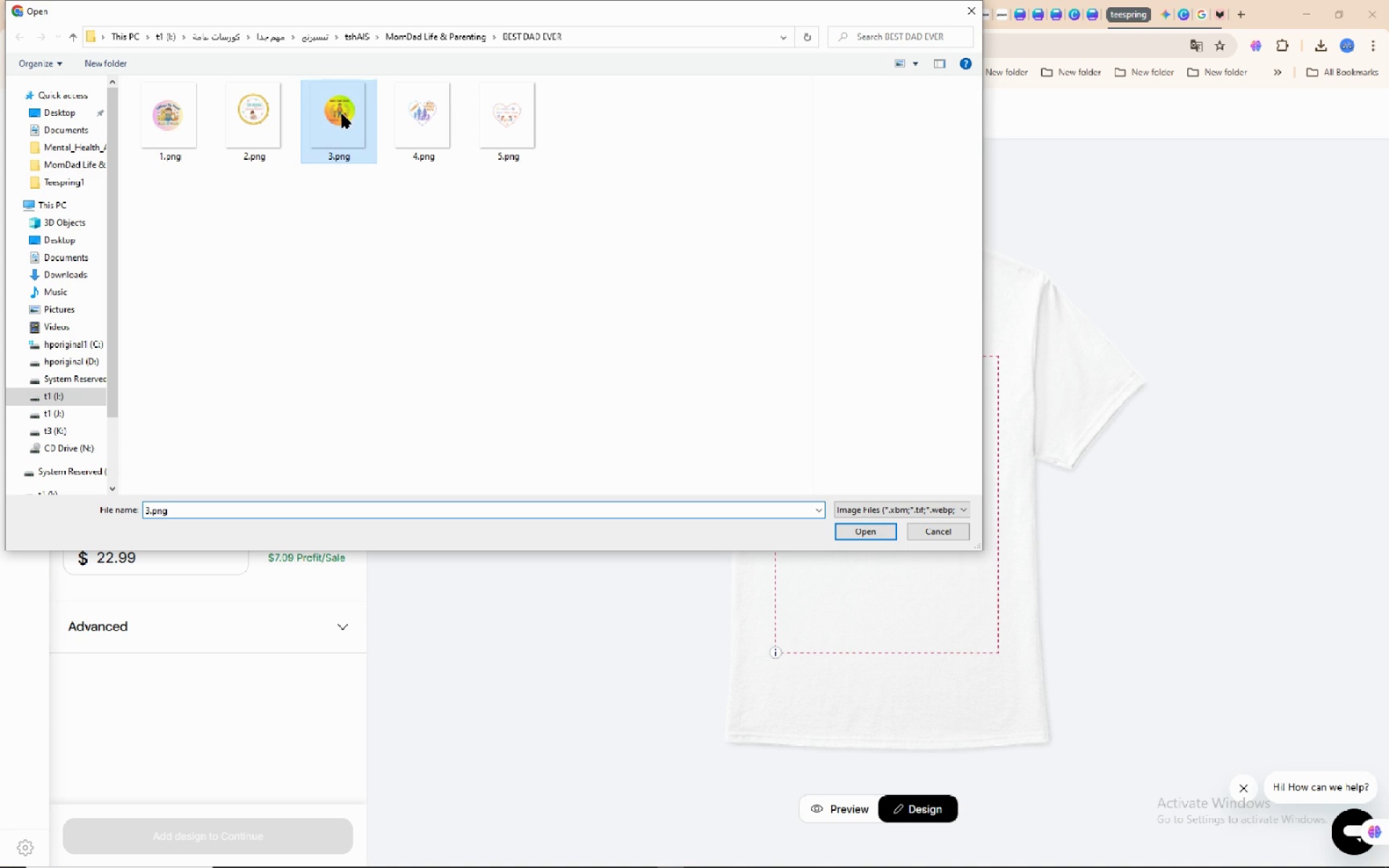 
left_click([342, 114])
 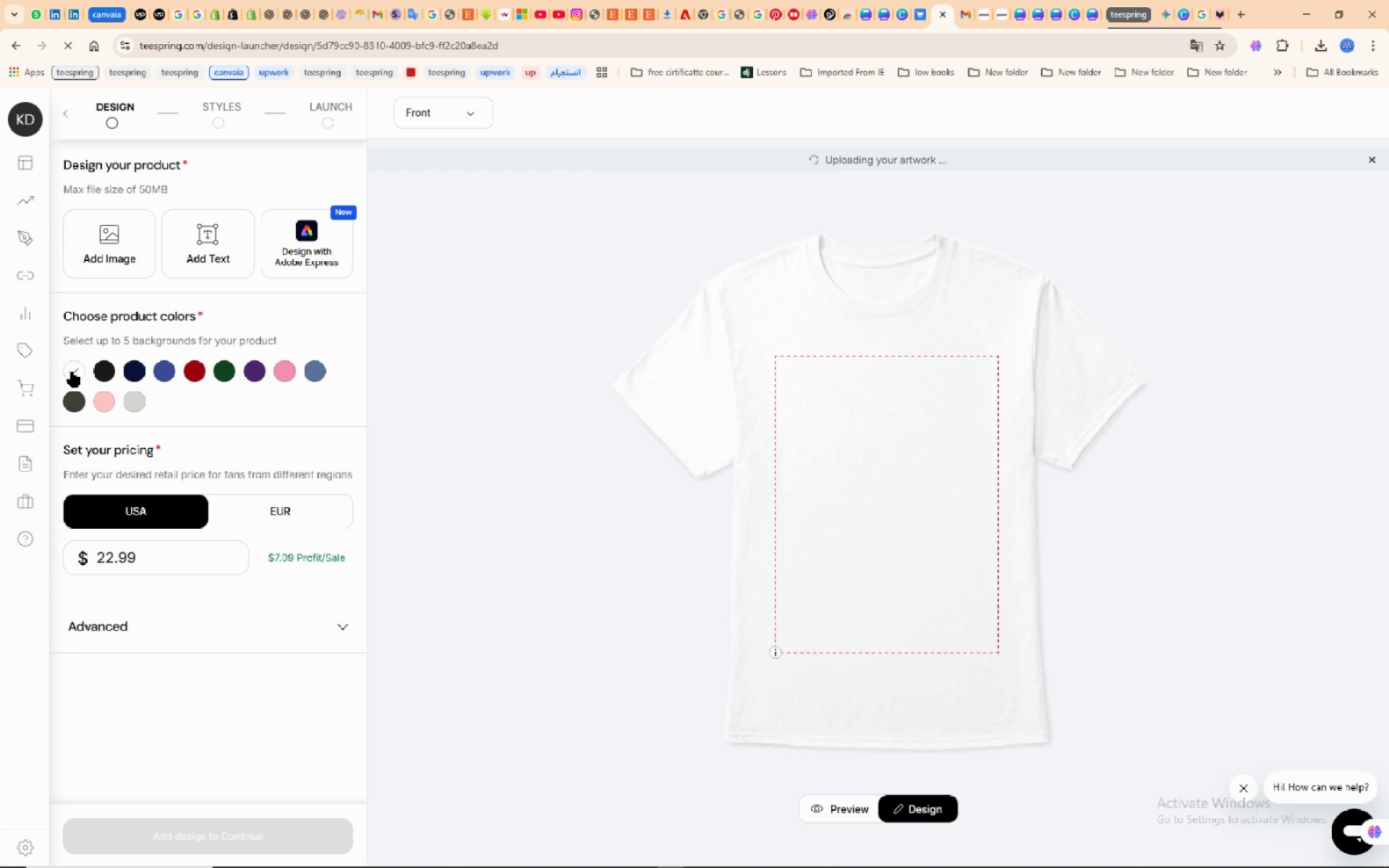 
wait(5.96)
 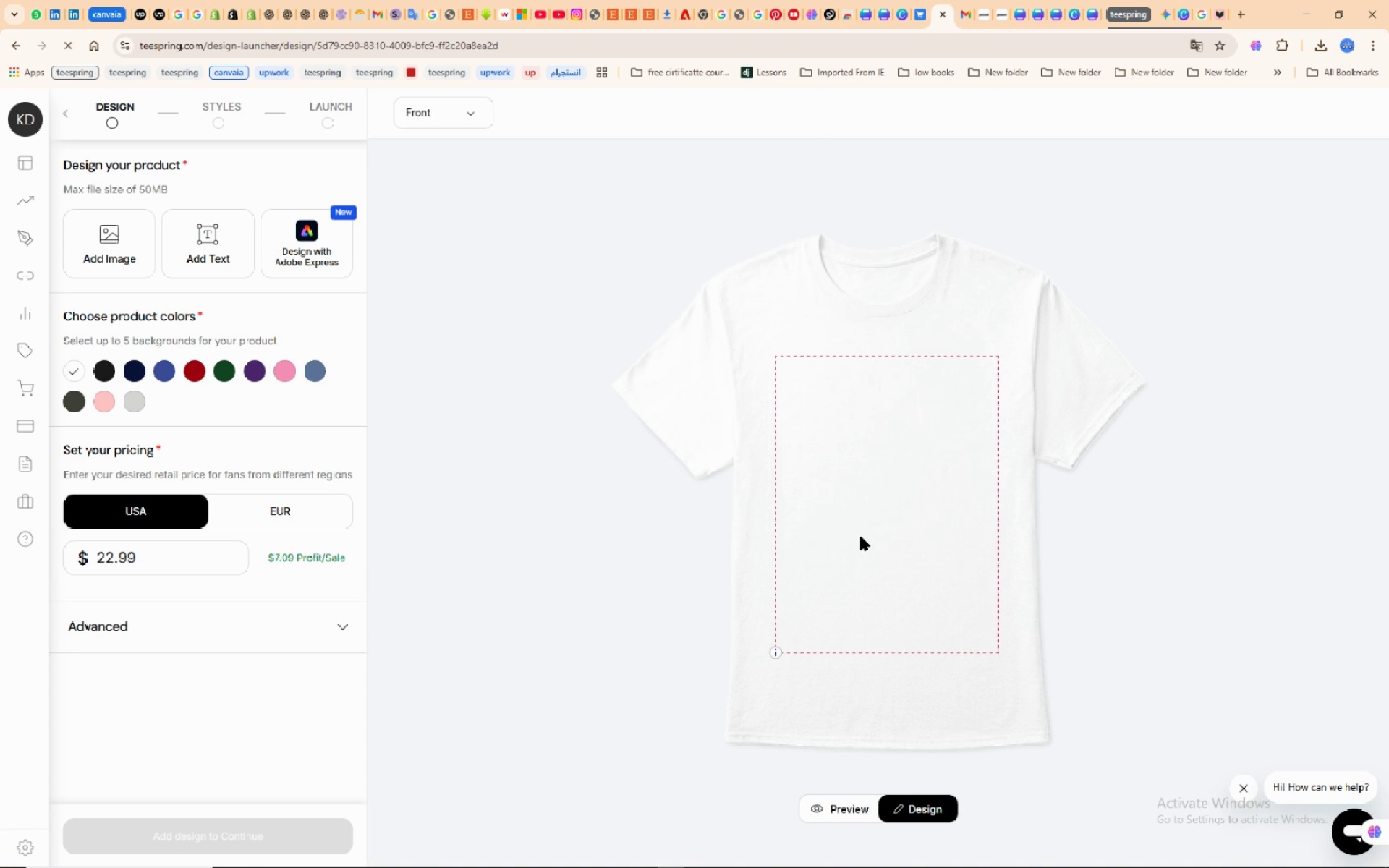 
left_click([72, 372])
 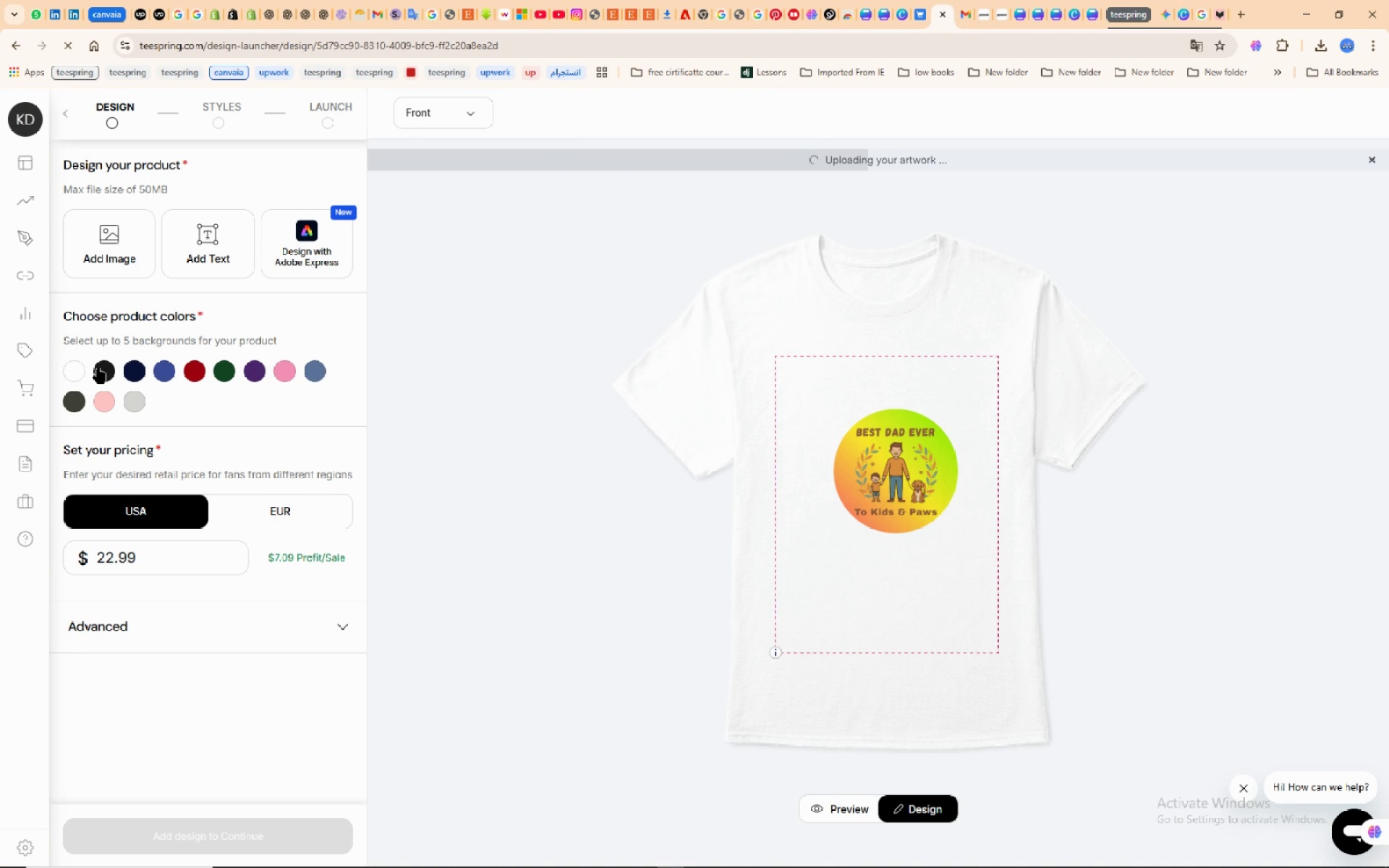 
left_click([98, 368])
 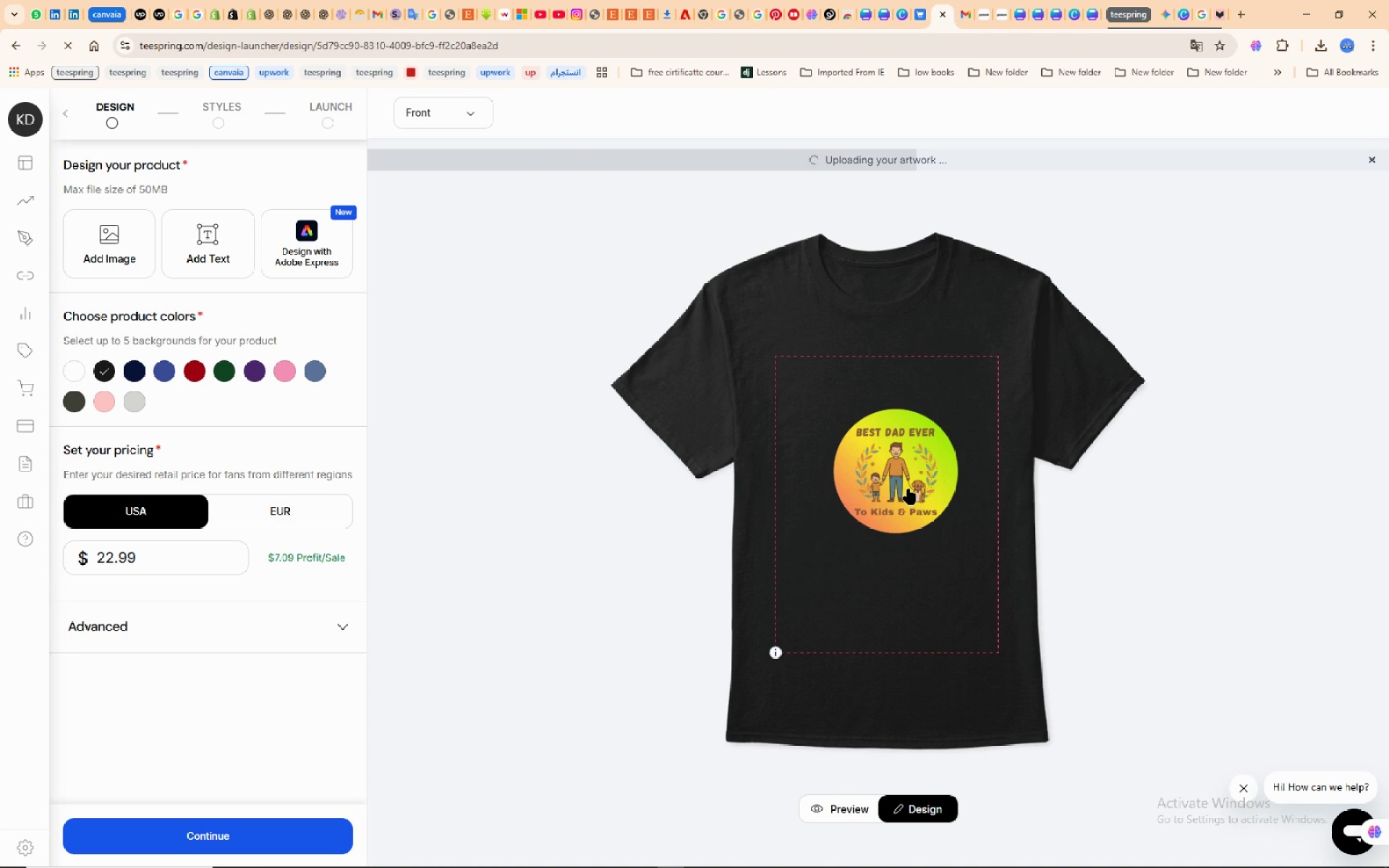 
left_click([909, 489])